 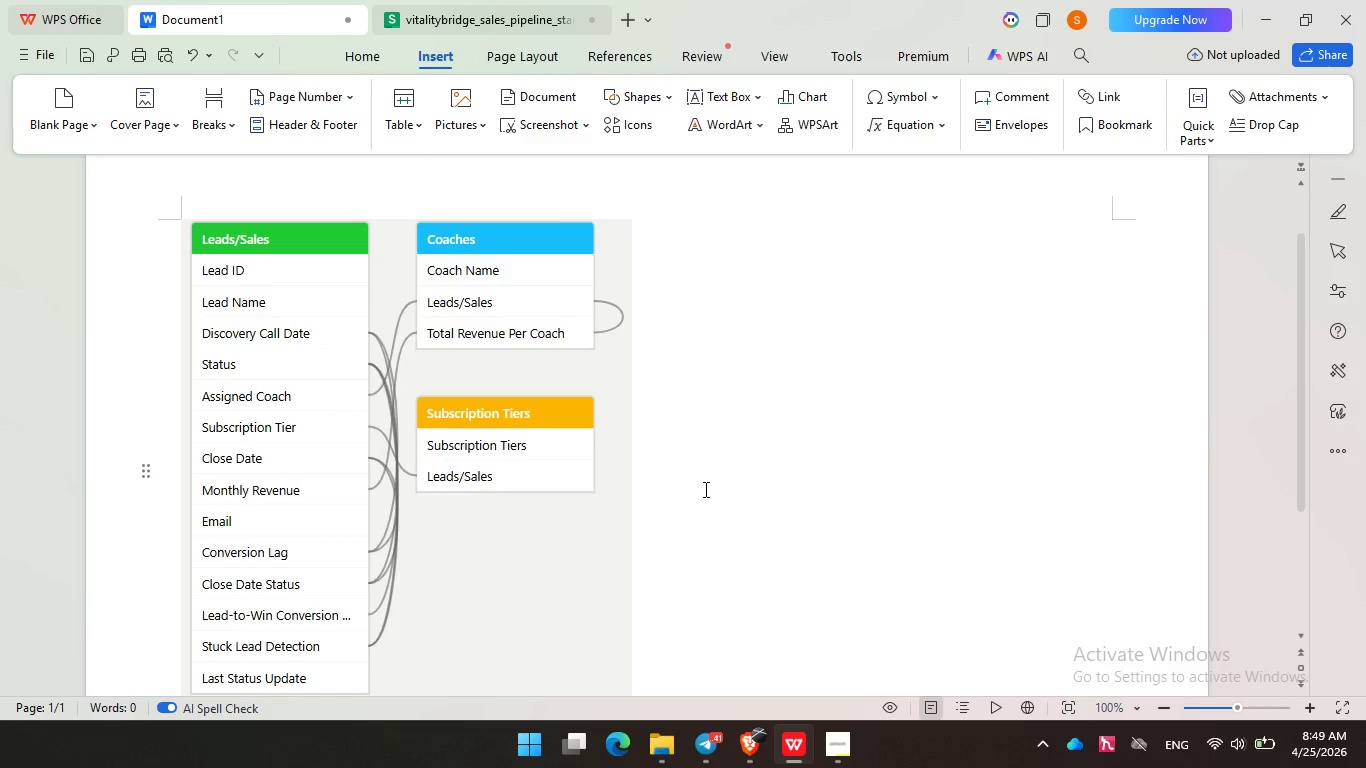 
key(Control+A)
 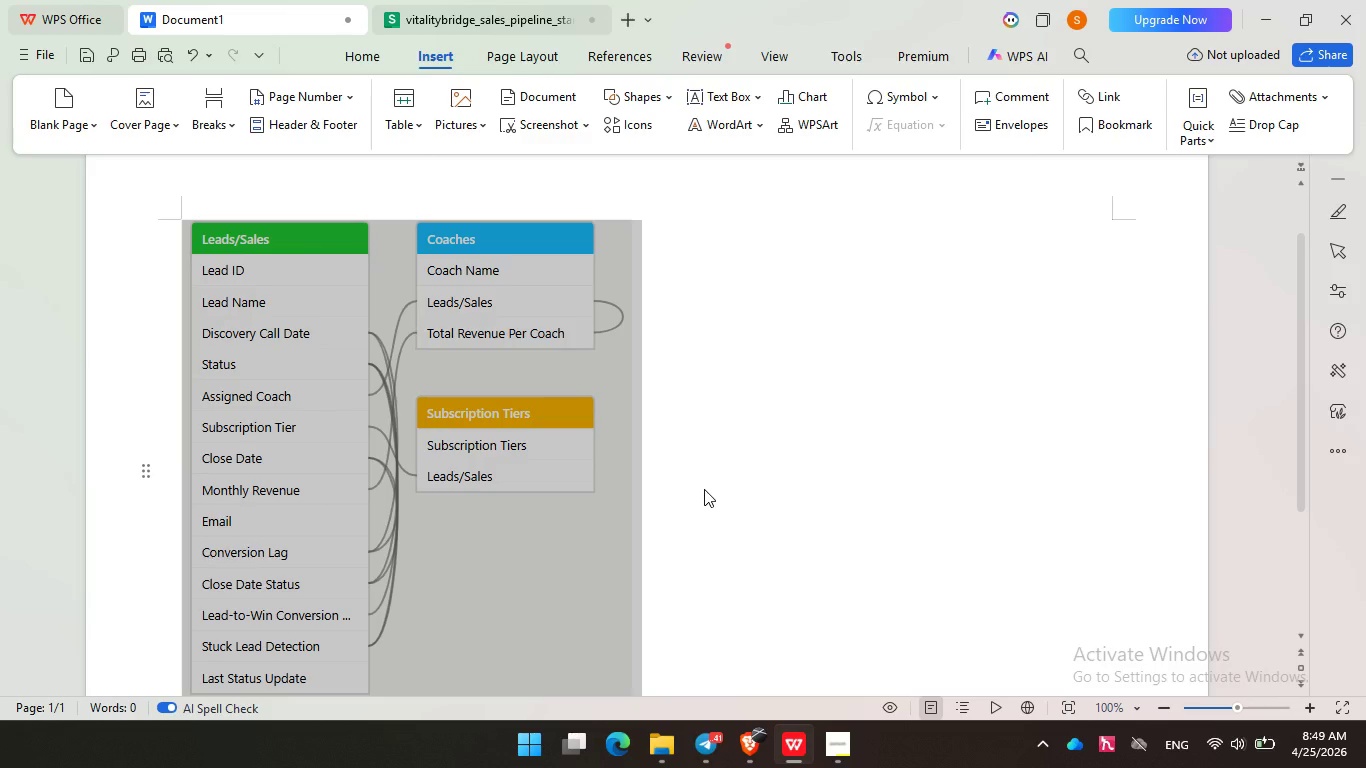 
key(Backspace)
 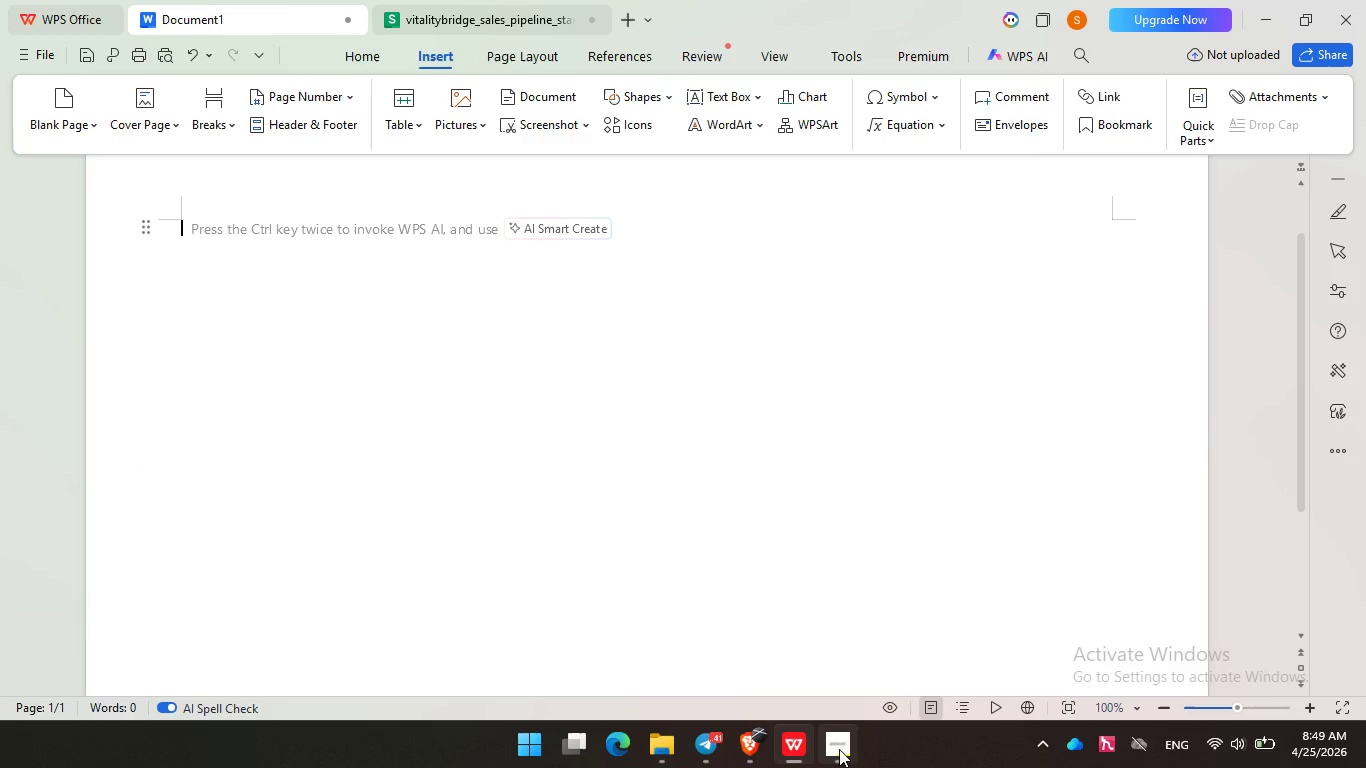 
wait(7.25)
 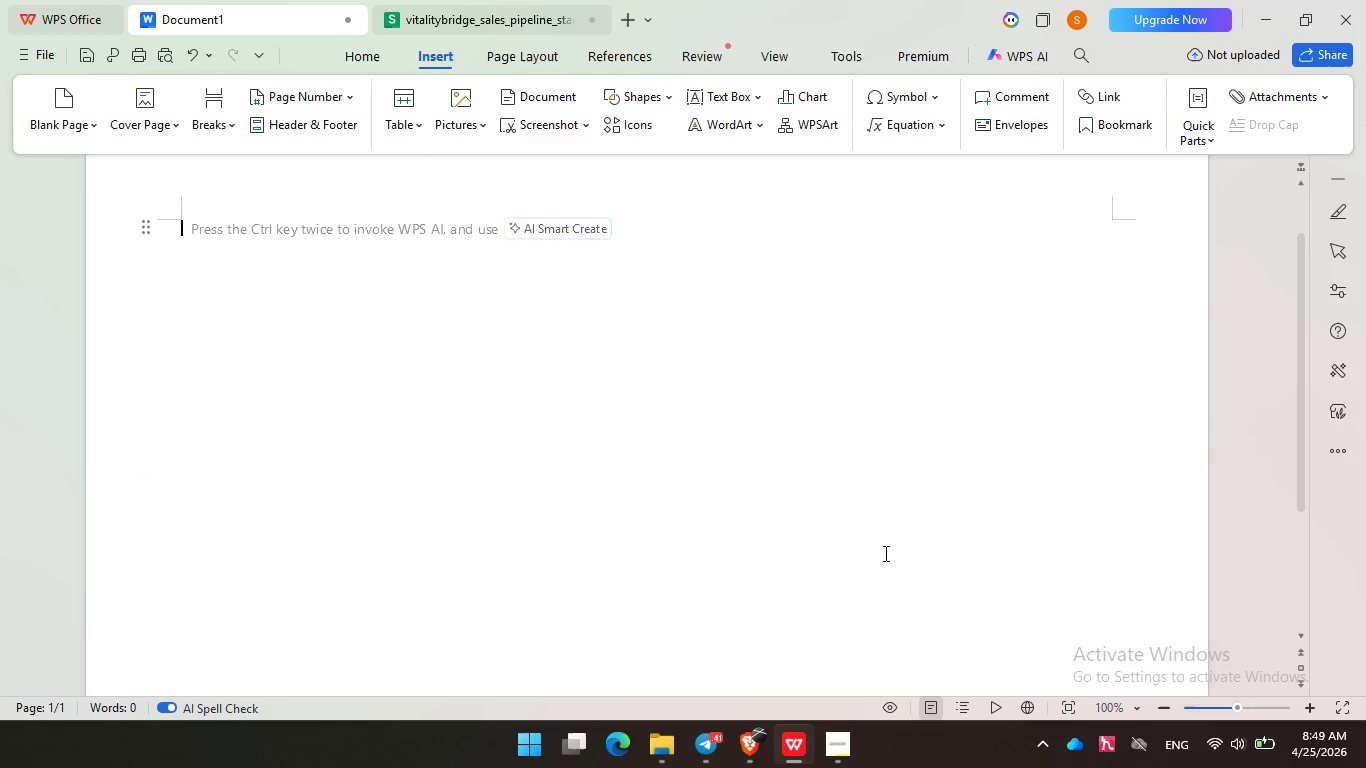 
left_click([758, 749])
 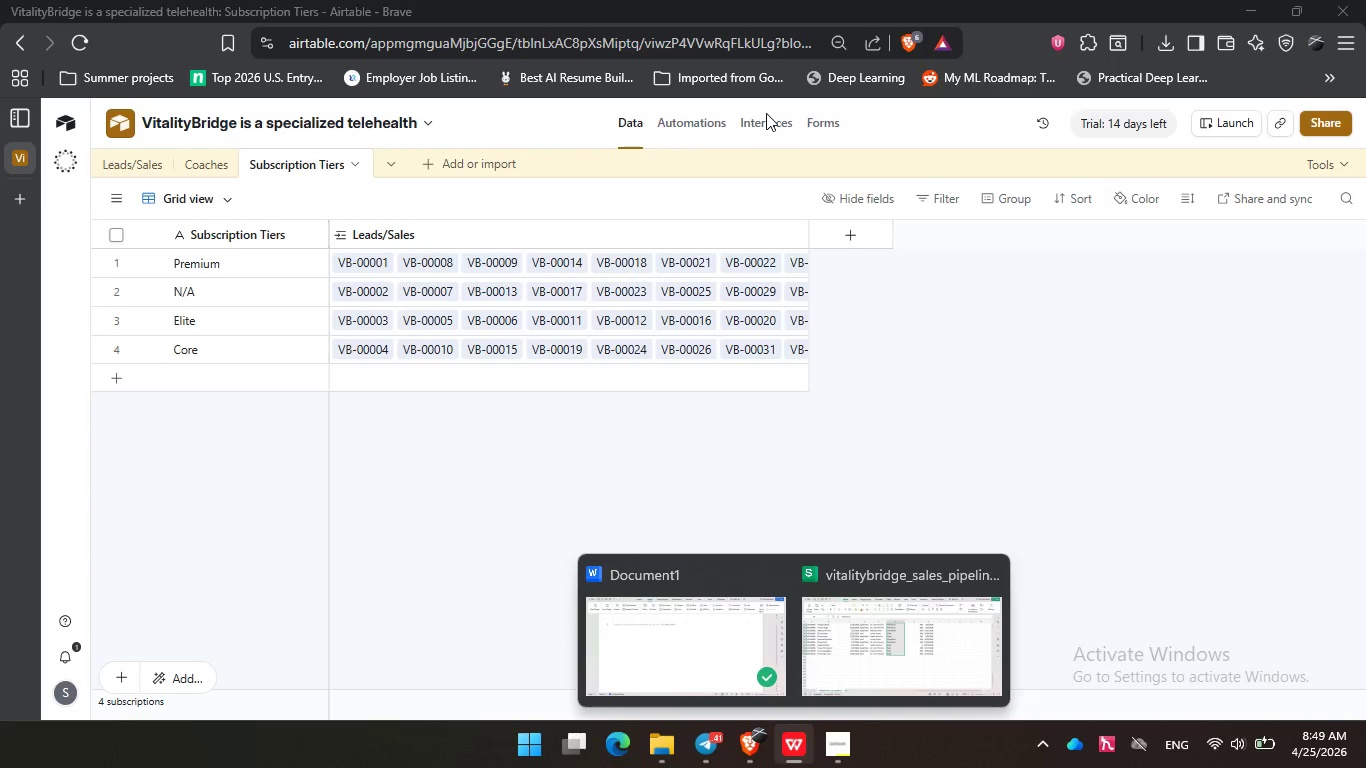 
left_click([766, 113])
 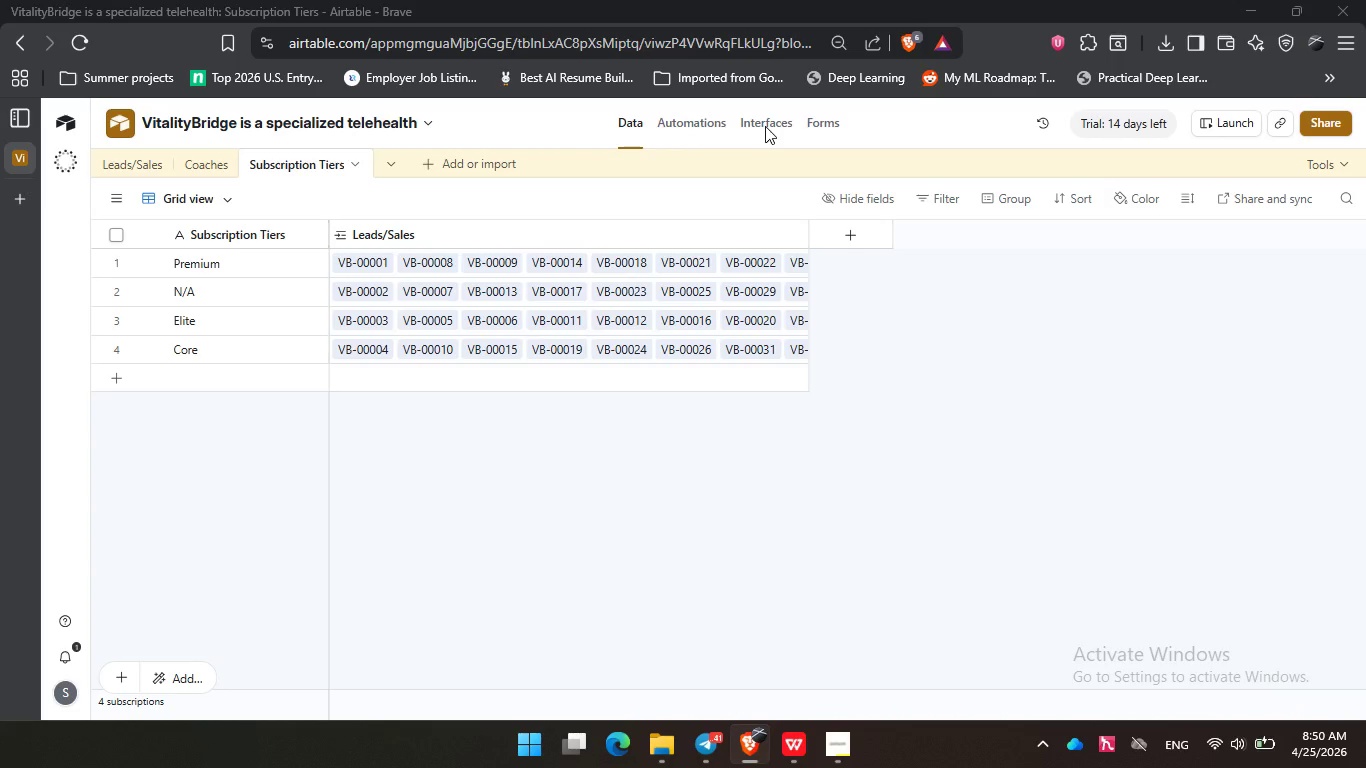 
wait(5.78)
 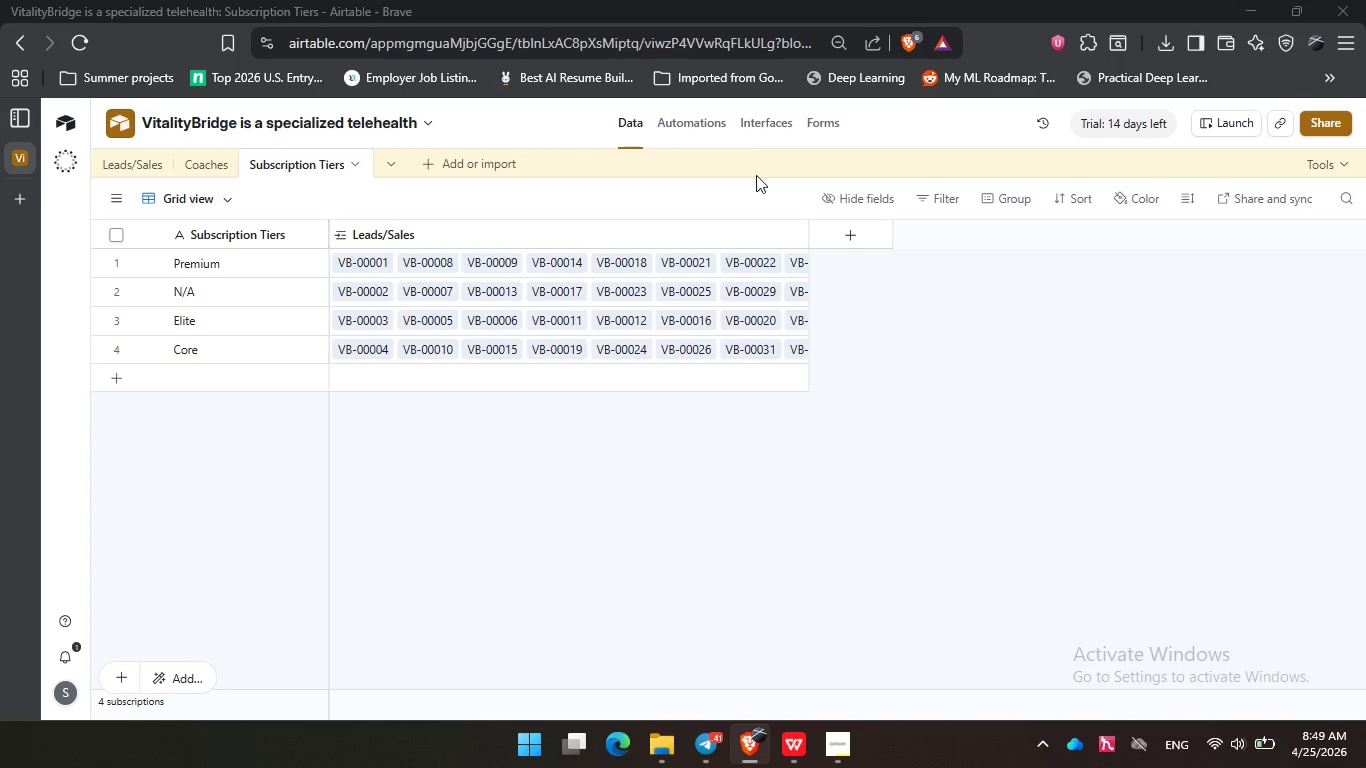 
left_click([758, 119])
 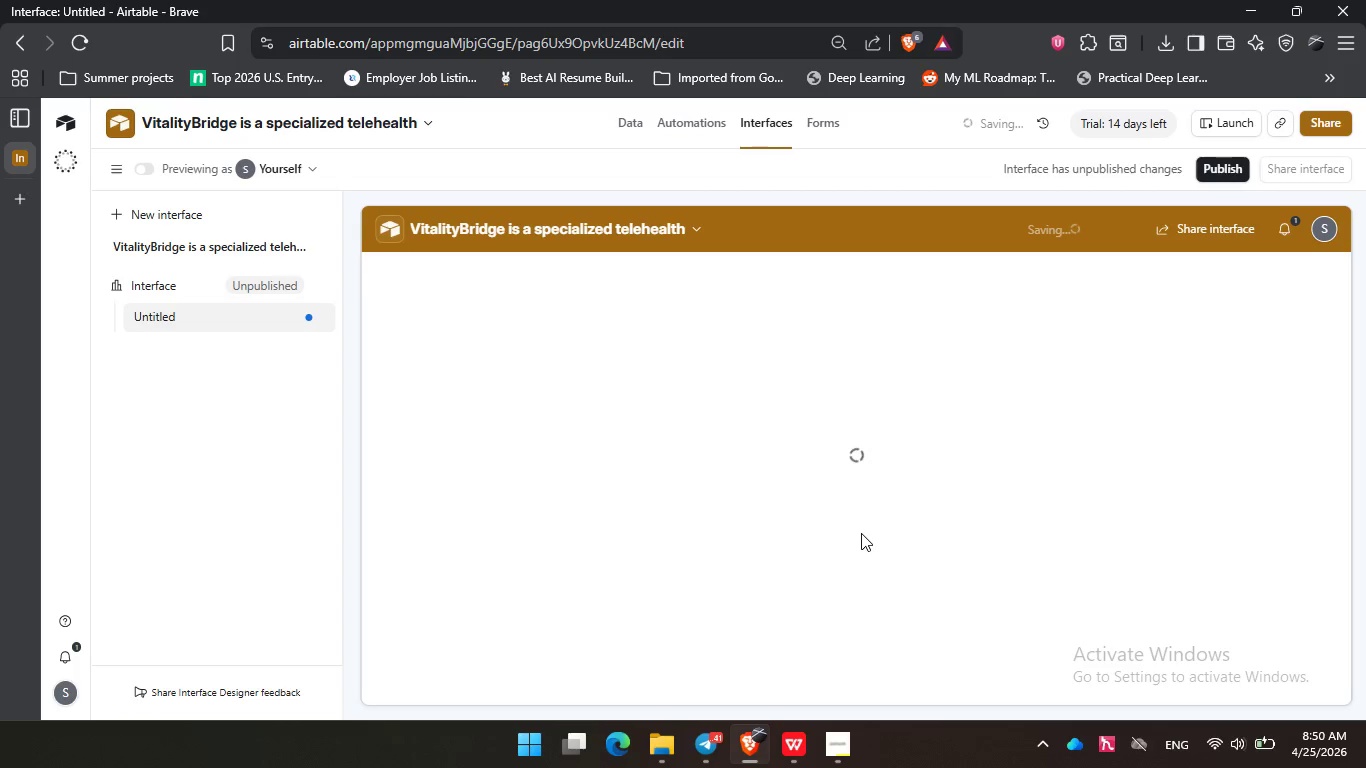 
wait(29.97)
 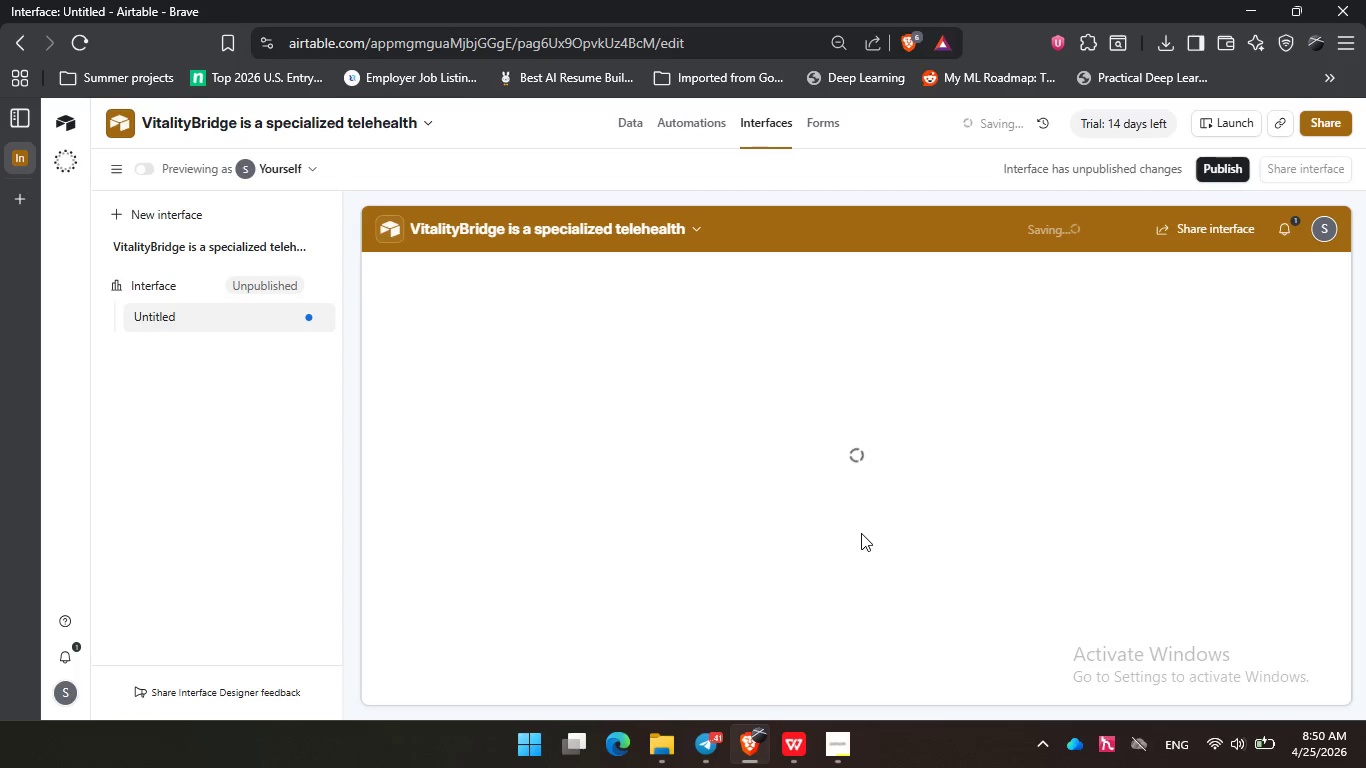 
left_click([118, 170])
 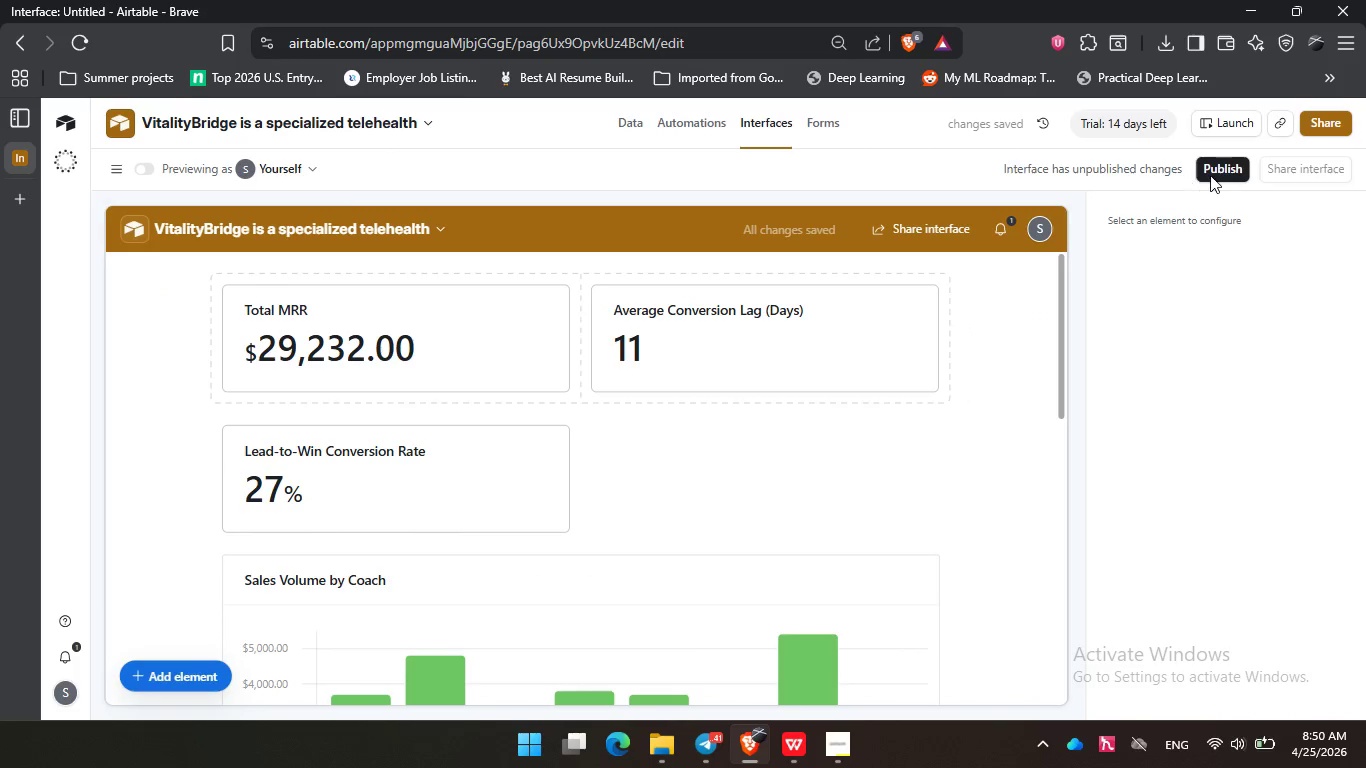 
left_click([1212, 175])
 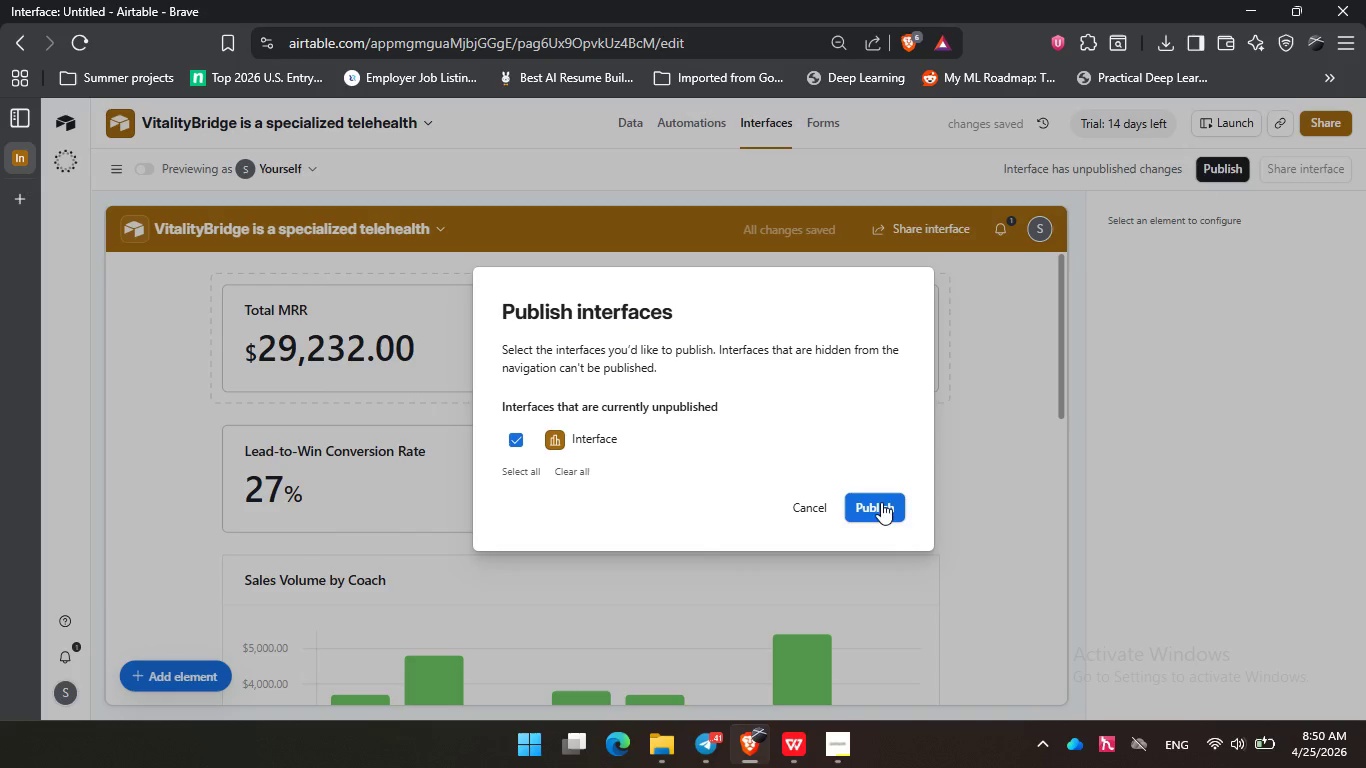 
double_click([882, 507])
 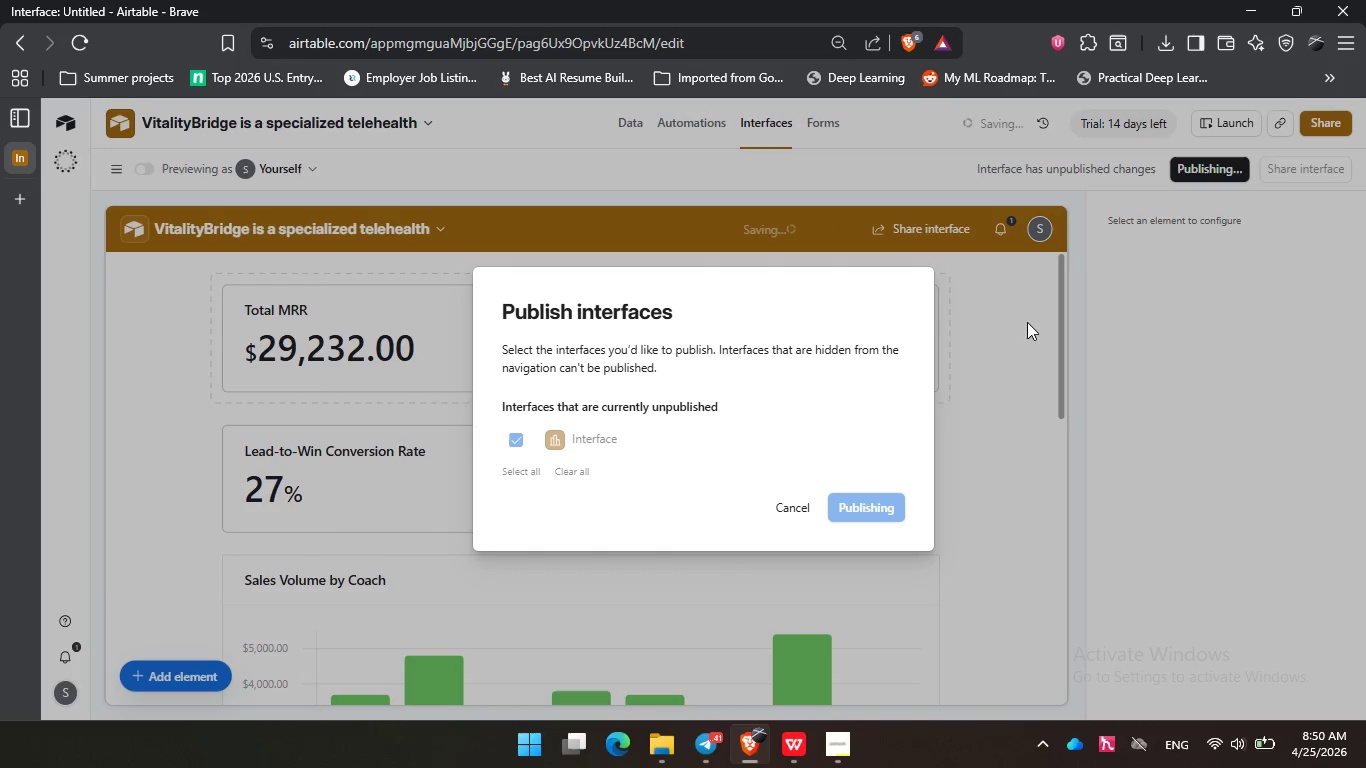 
mouse_move([1007, 308])
 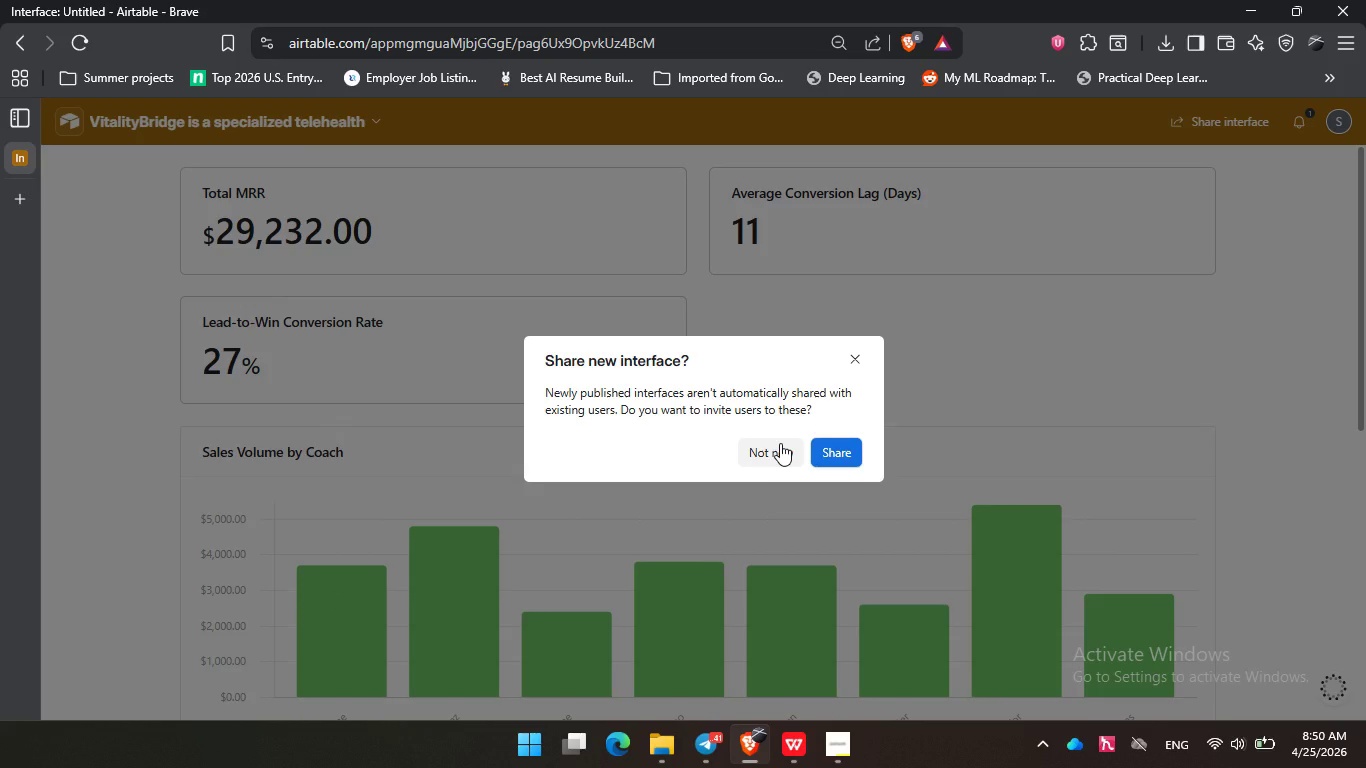 
left_click([780, 443])
 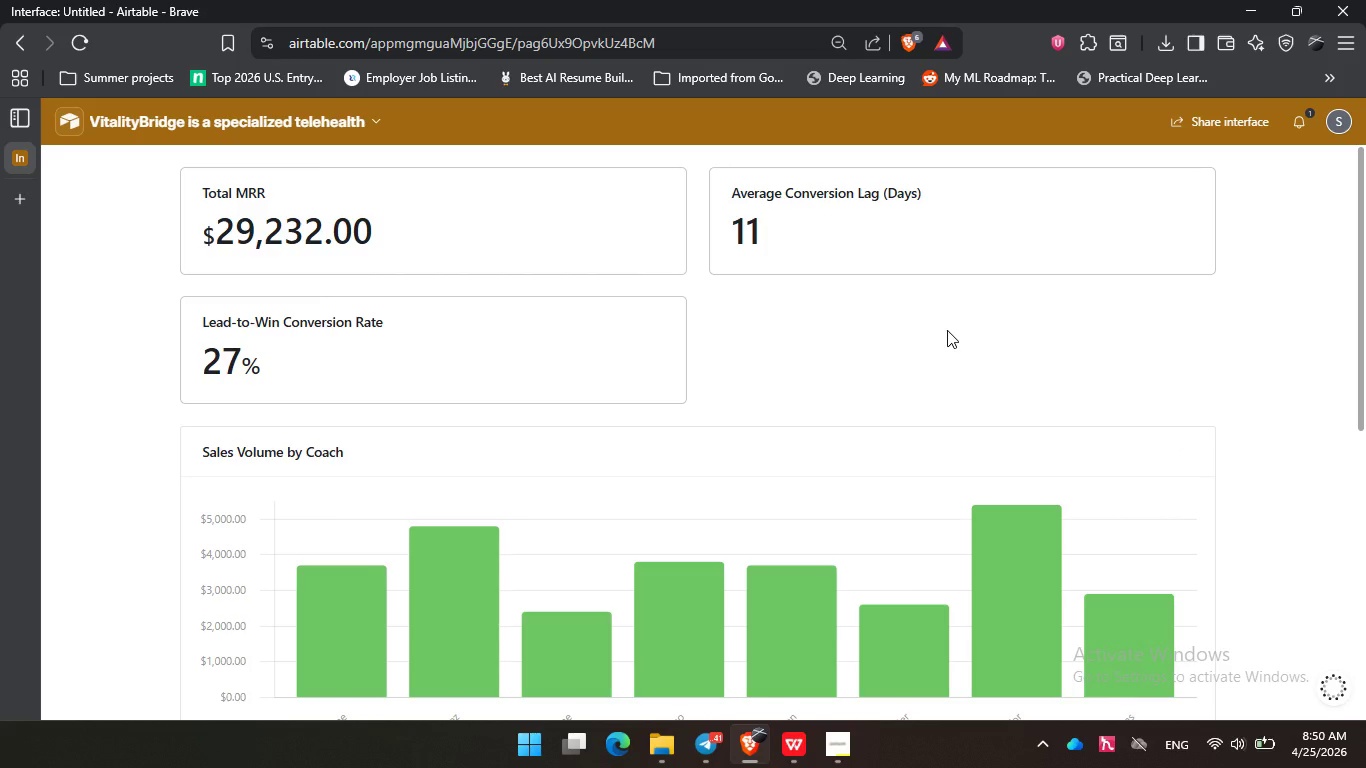 
hold_key(key=PrintScreen, duration=0.64)
 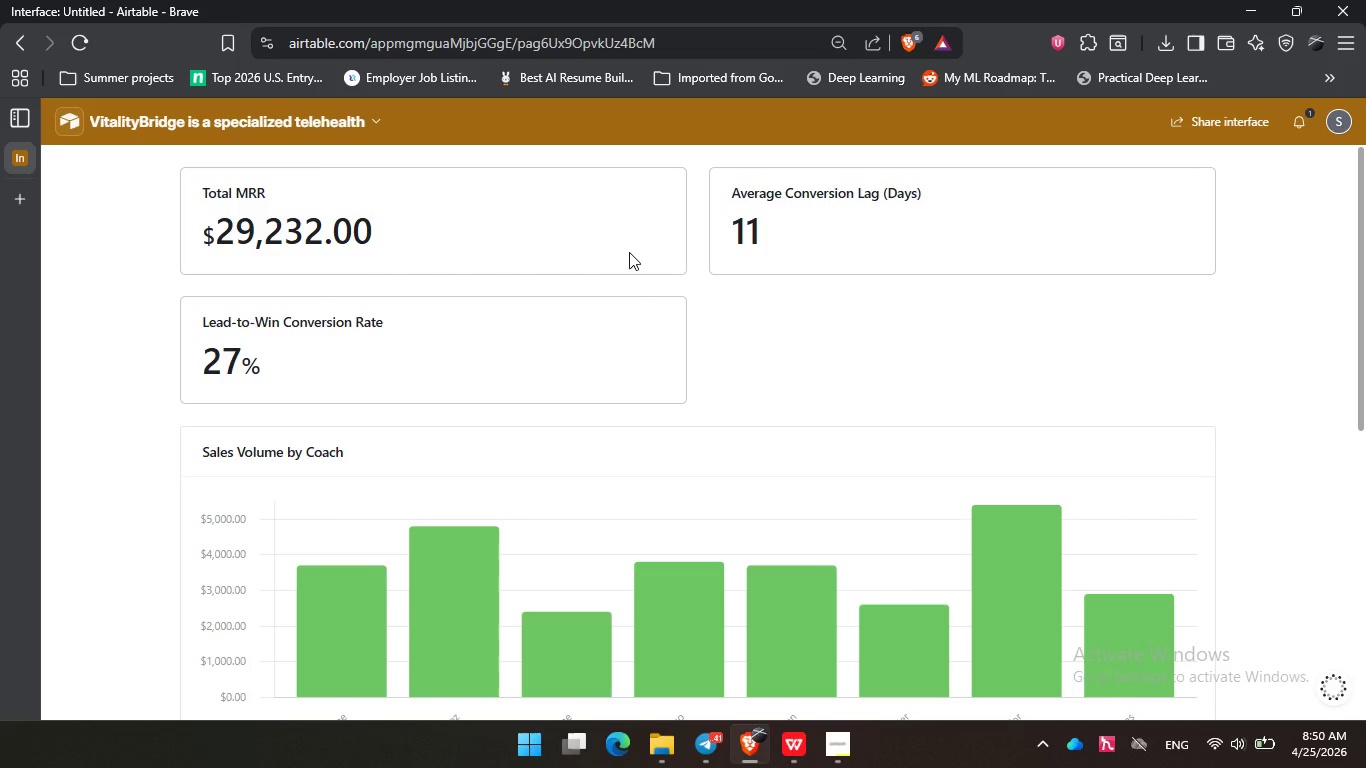 
key(Unknown)
 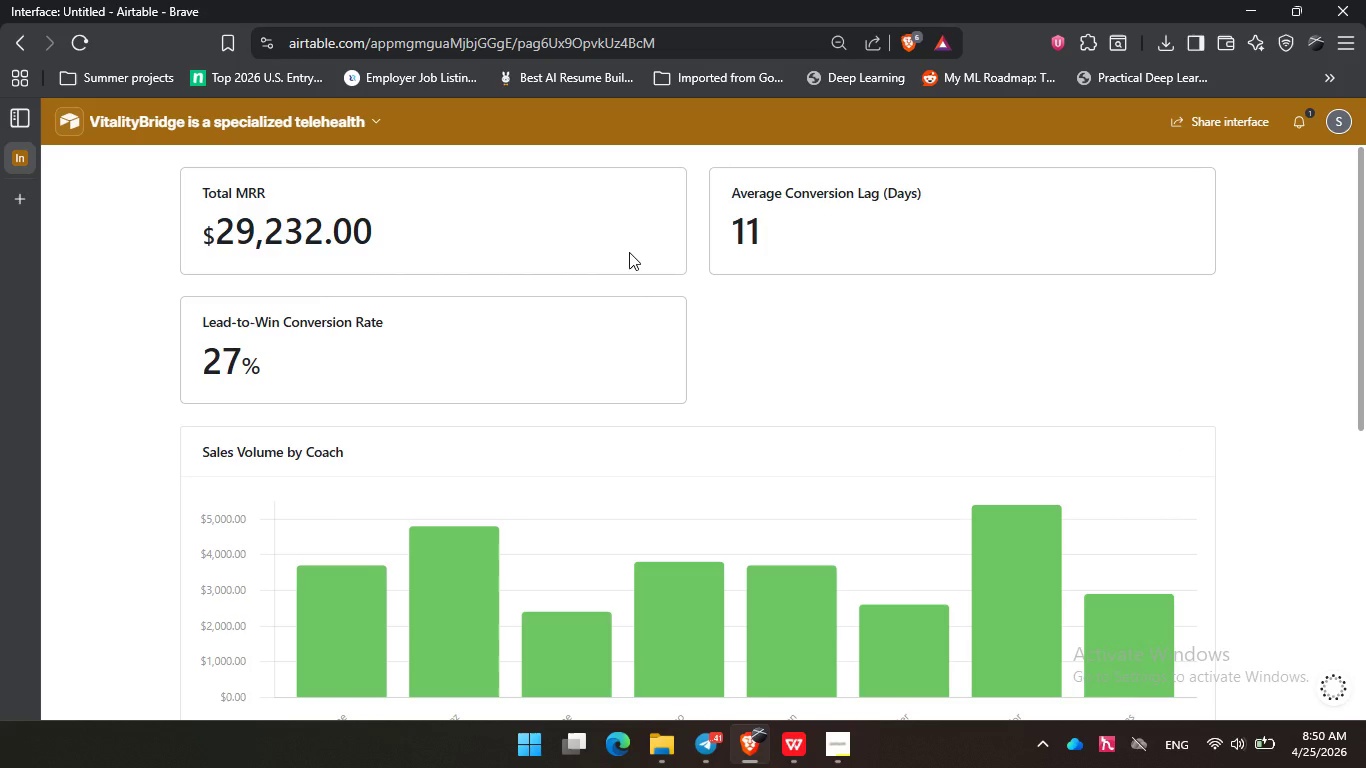 
key(Unknown)
 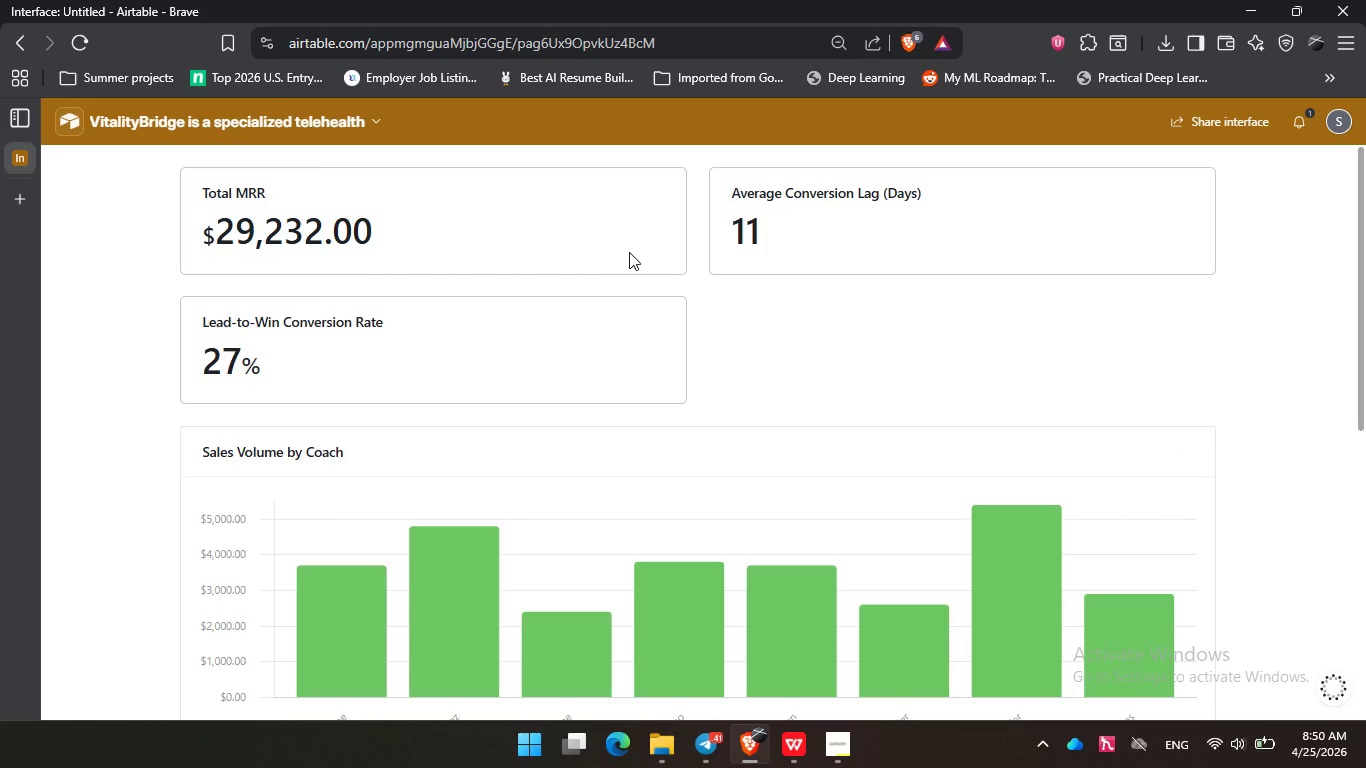 
key(Unknown)
 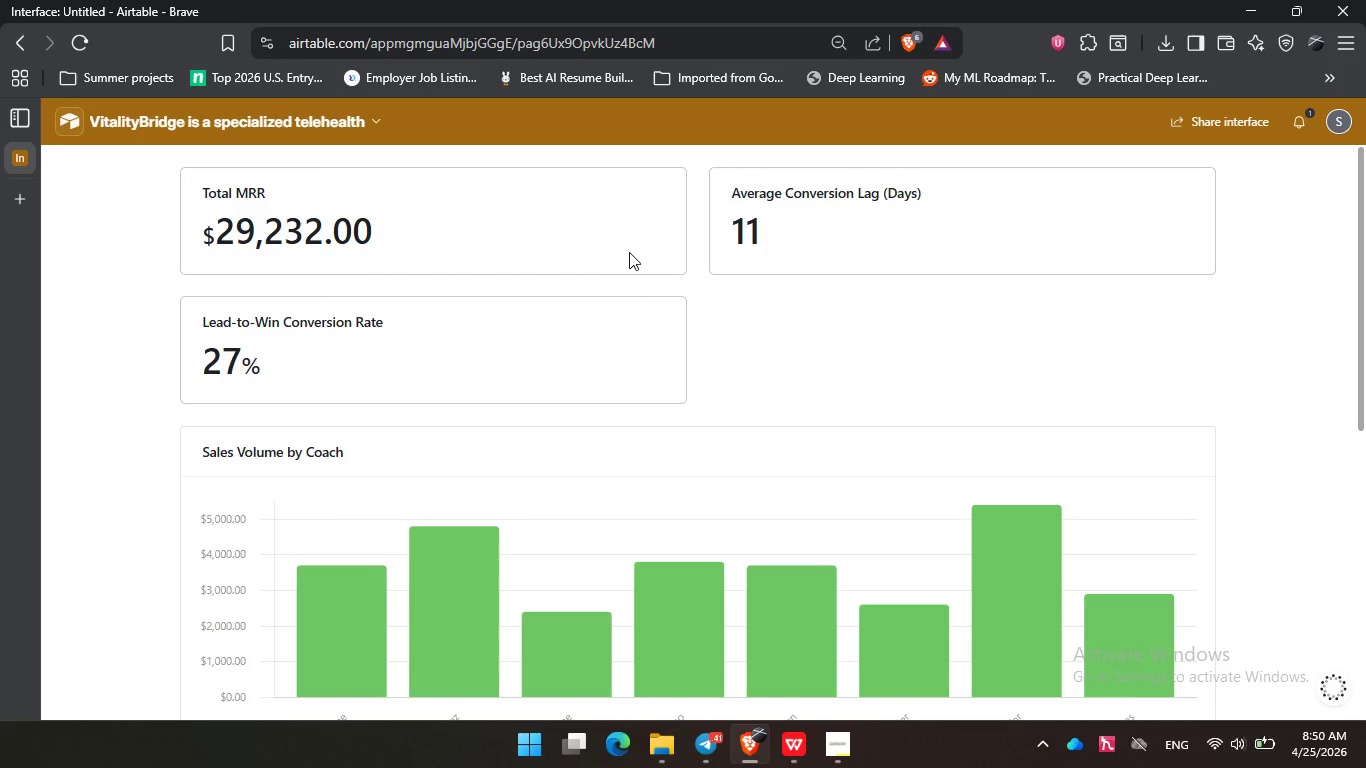 
key(Unknown)
 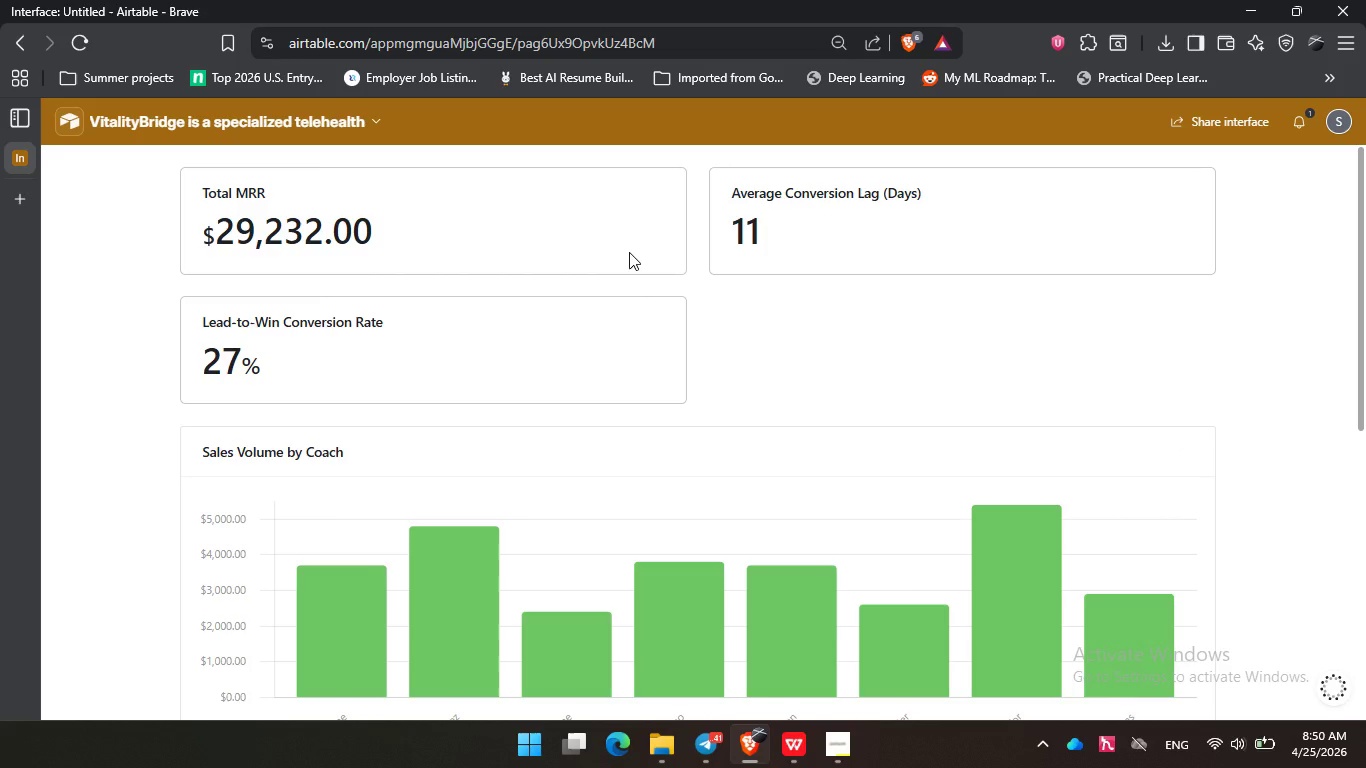 
key(Unknown)
 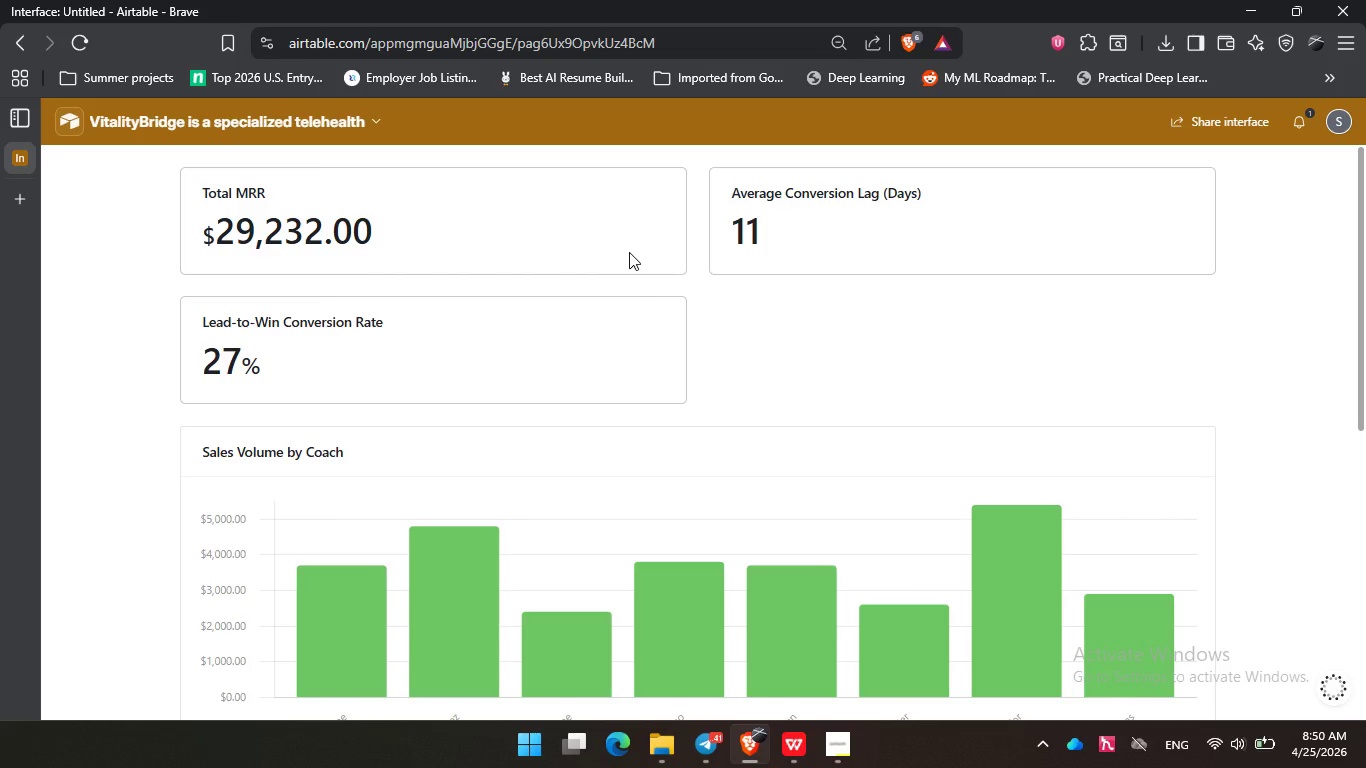 
key(Unknown)
 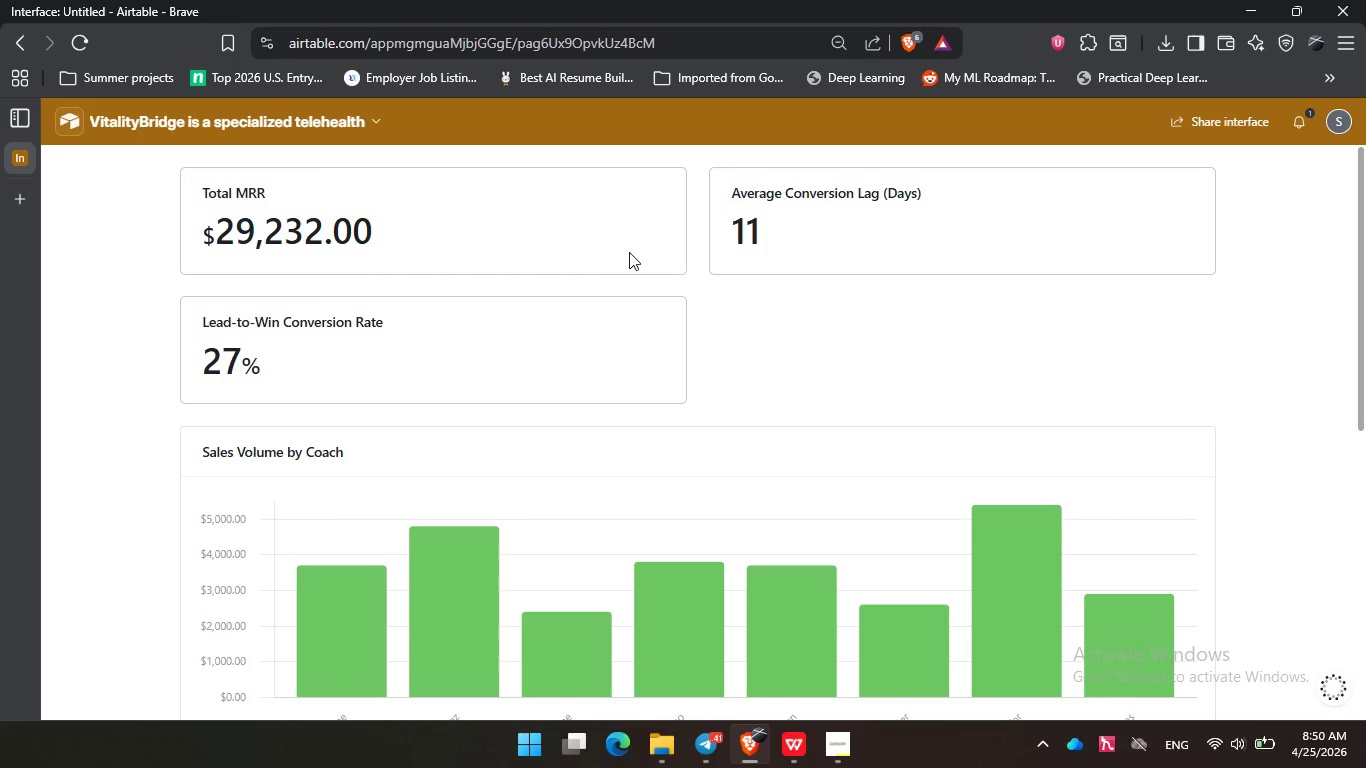 
key(Unknown)
 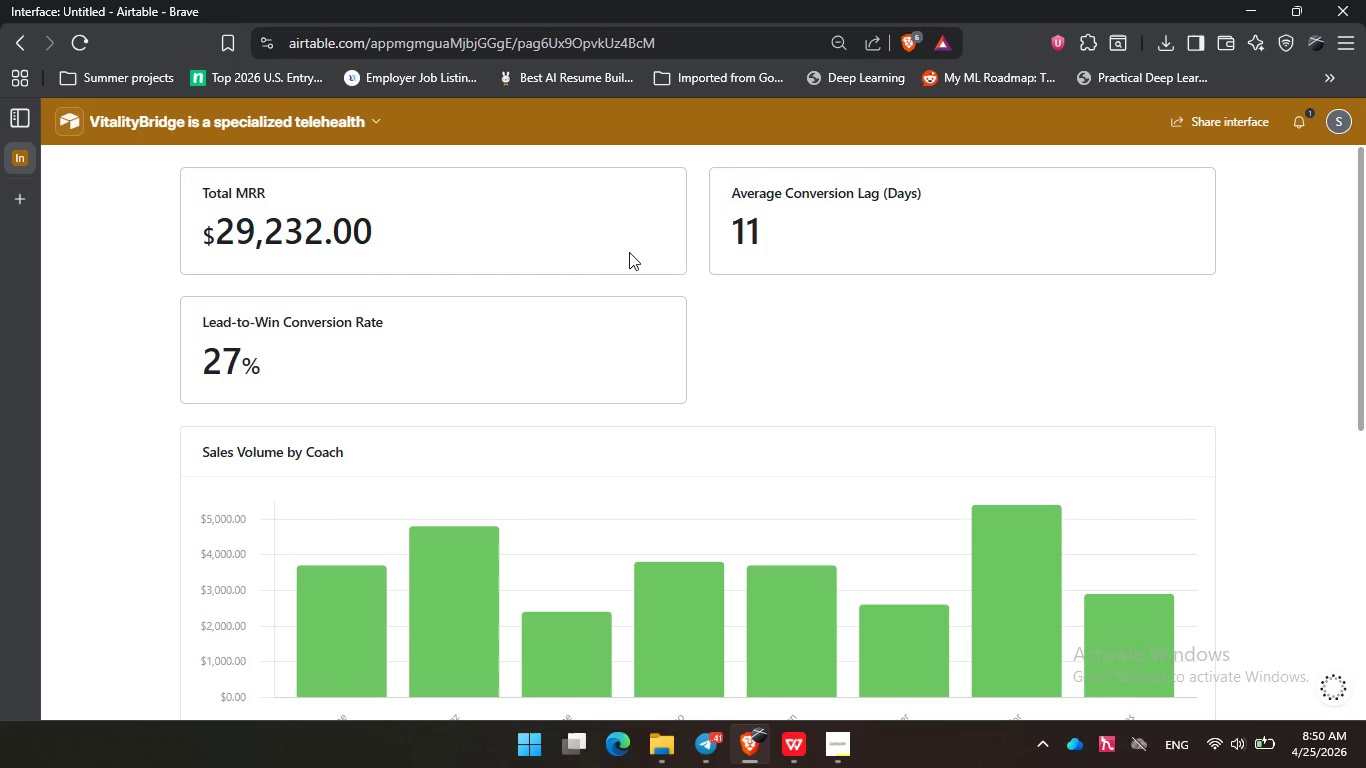 
key(Unknown)
 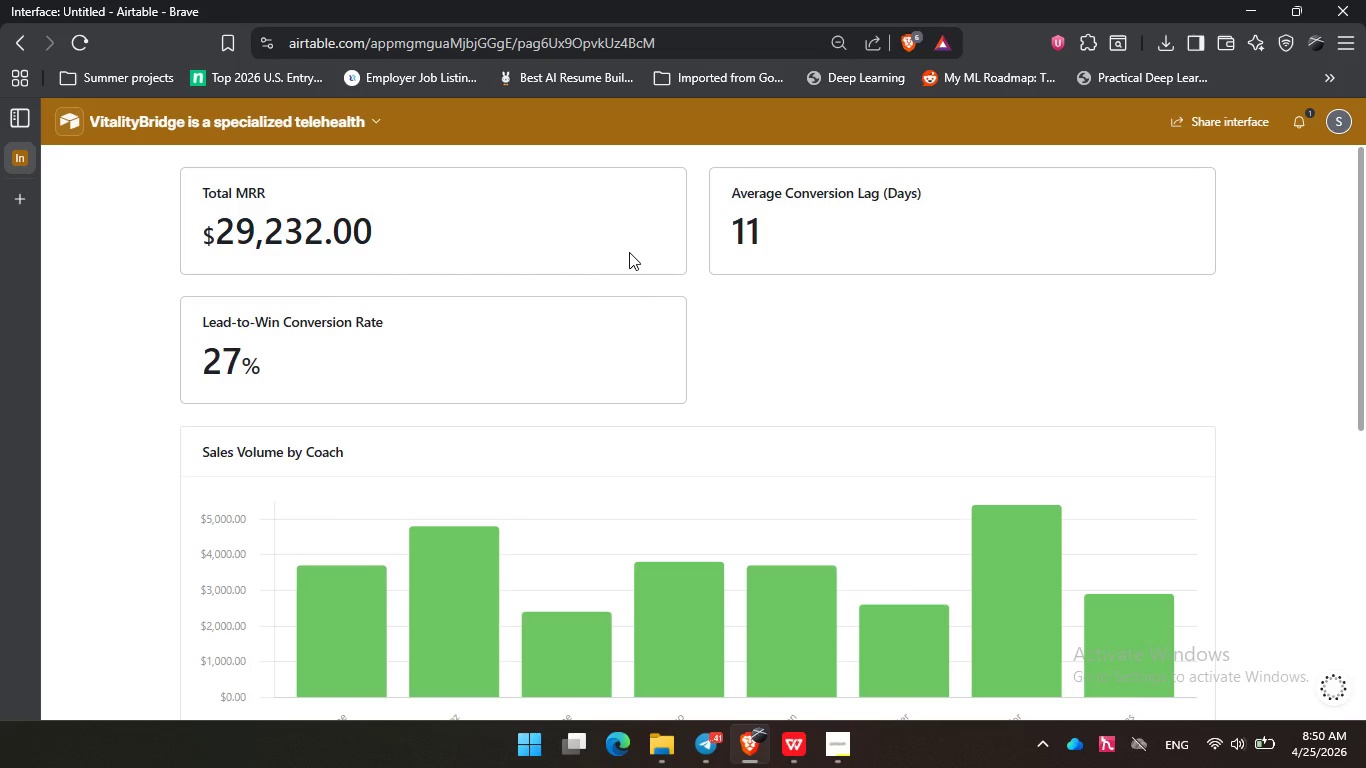 
key(Unknown)
 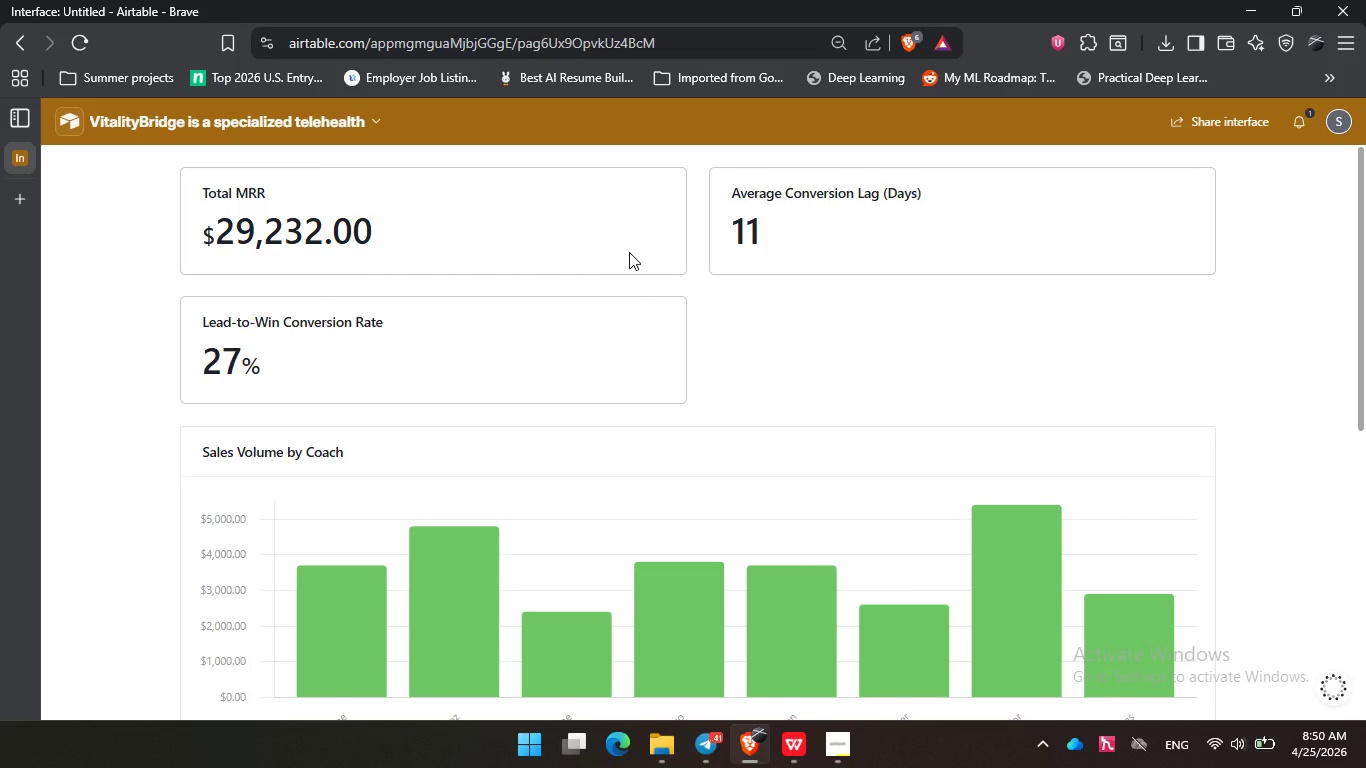 
key(Unknown)
 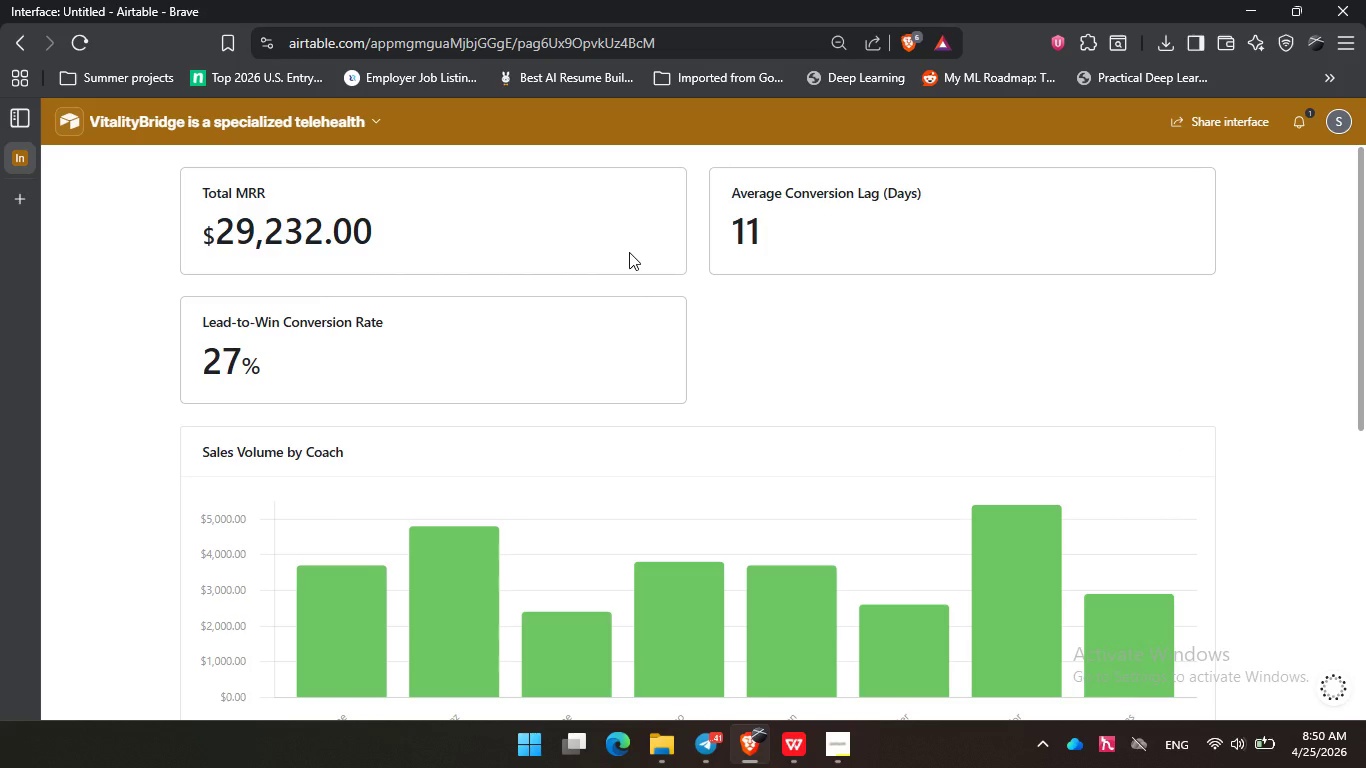 
key(Unknown)
 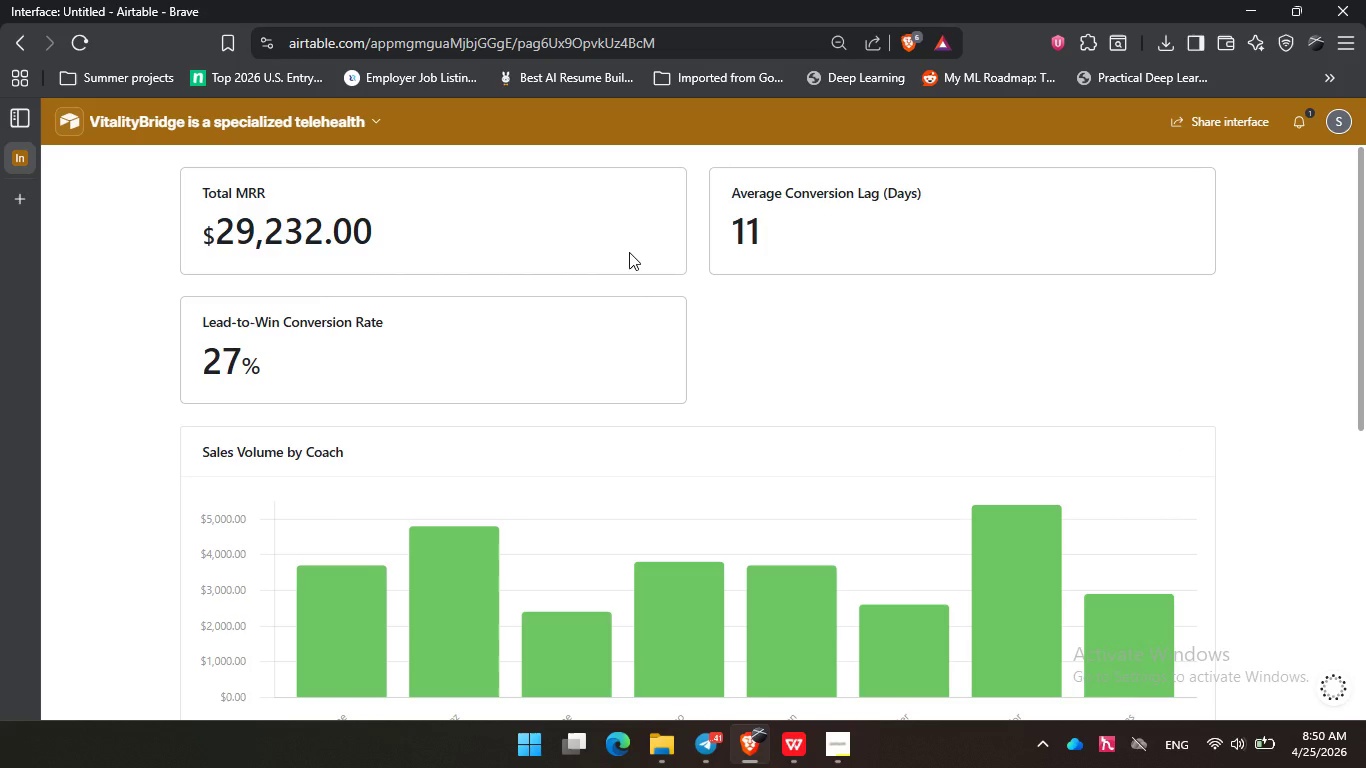 
key(Unknown)
 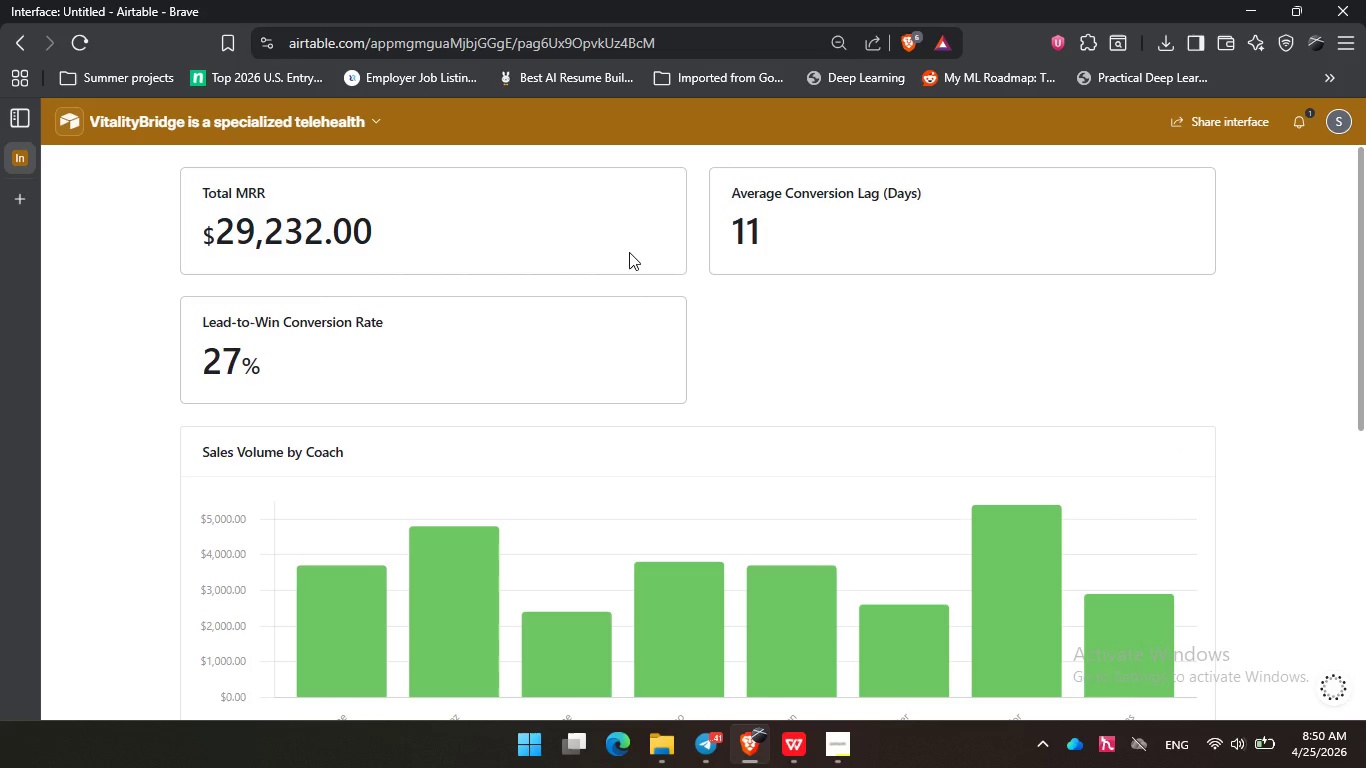 
key(Unknown)
 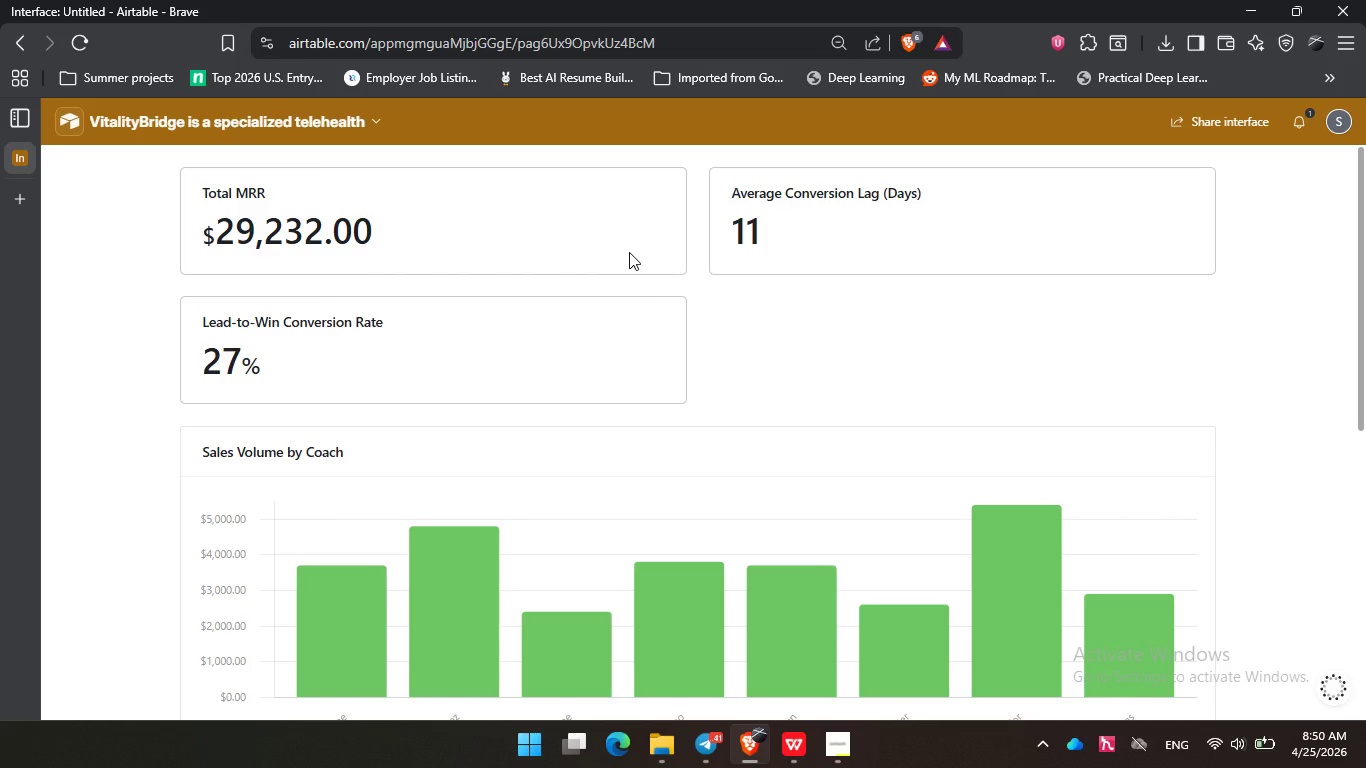 
key(Unknown)
 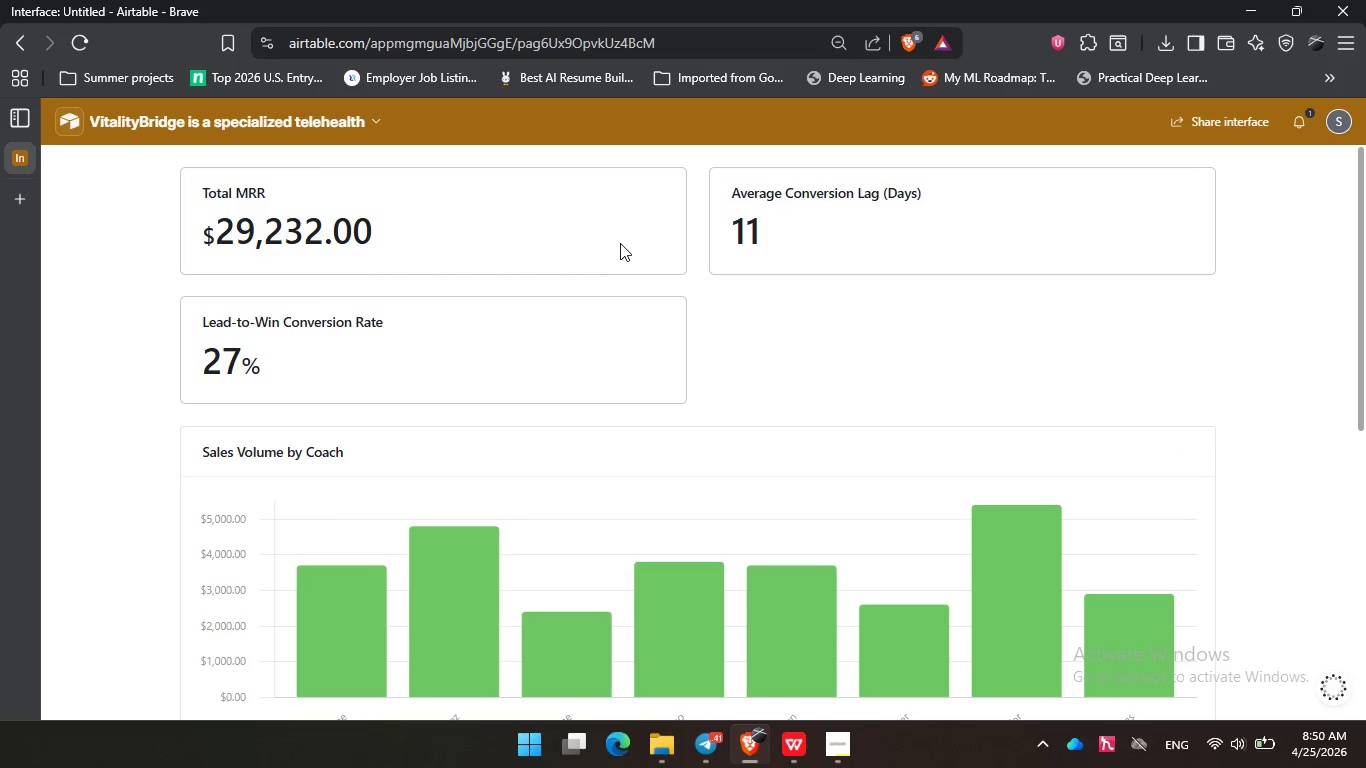 
key(Unknown)
 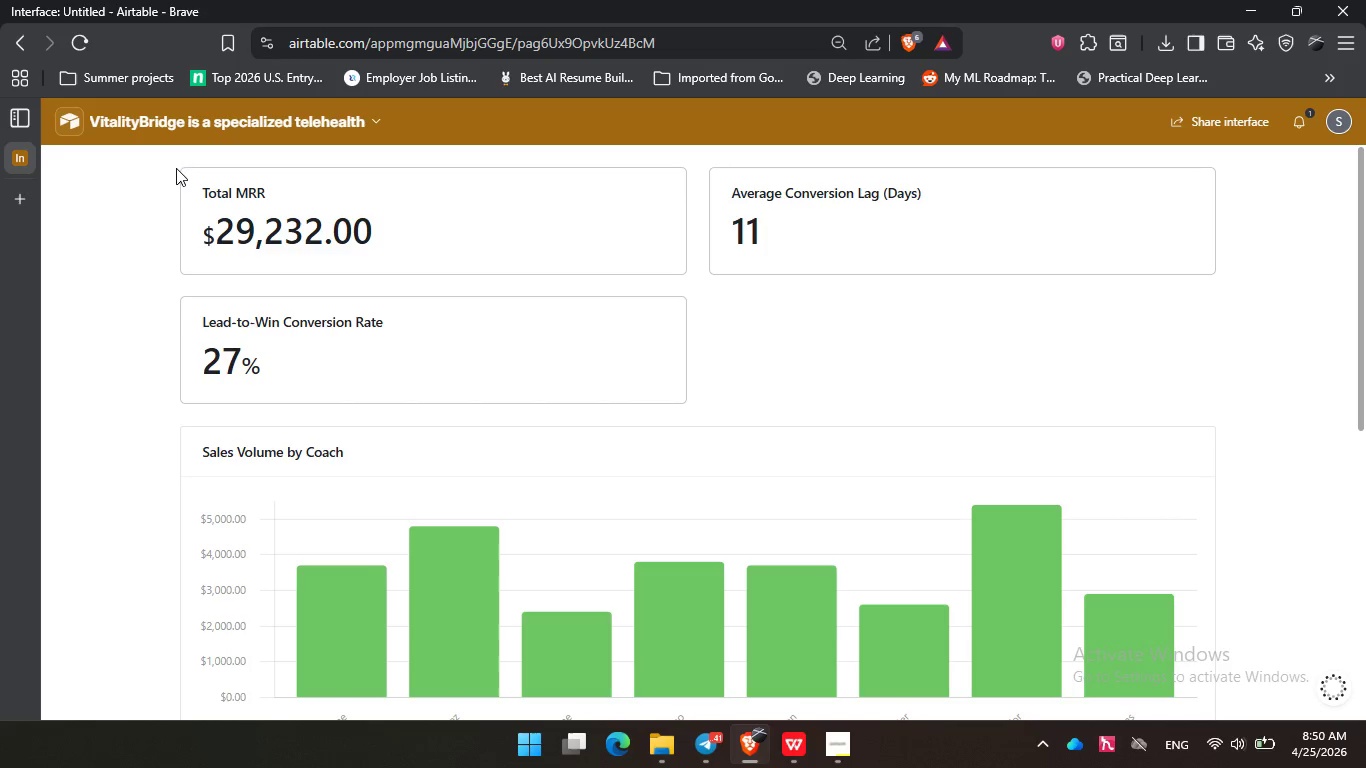 
wait(11.03)
 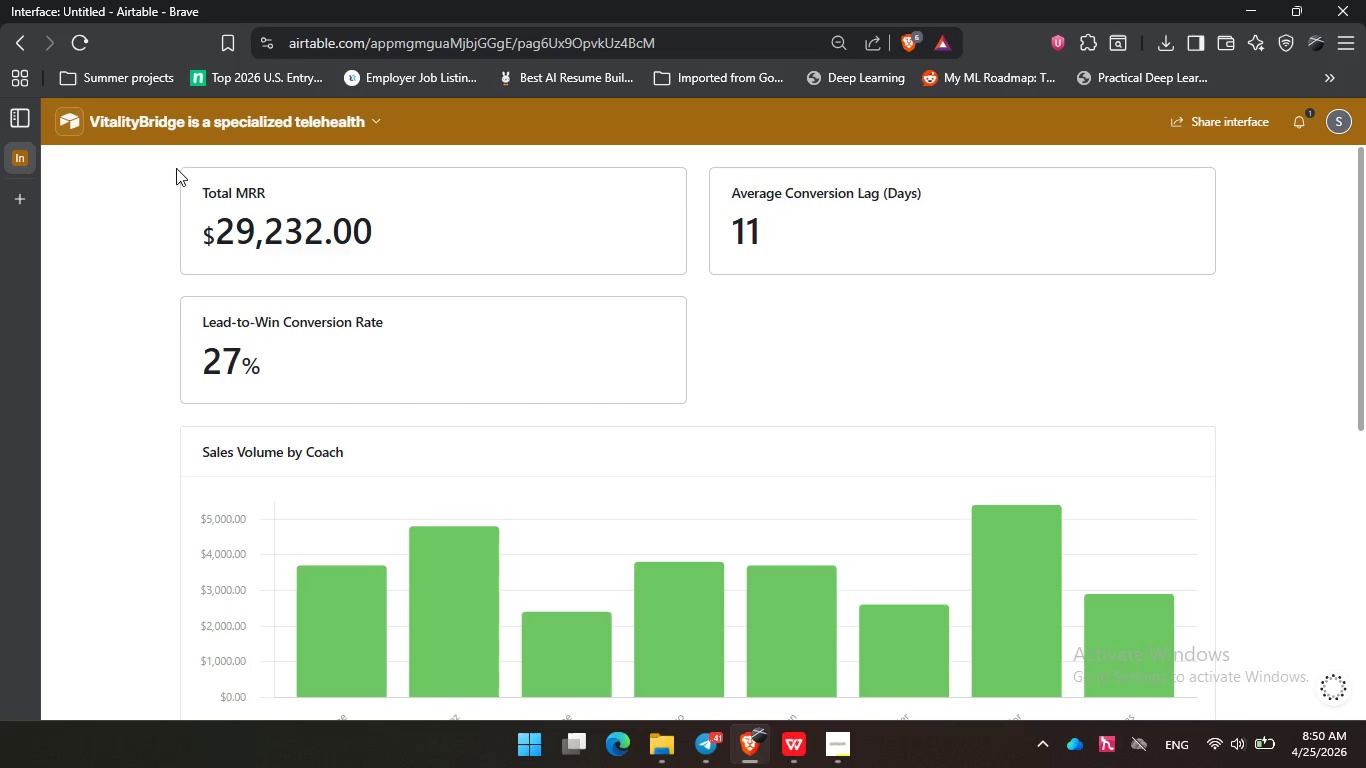 
left_click([839, 759])